 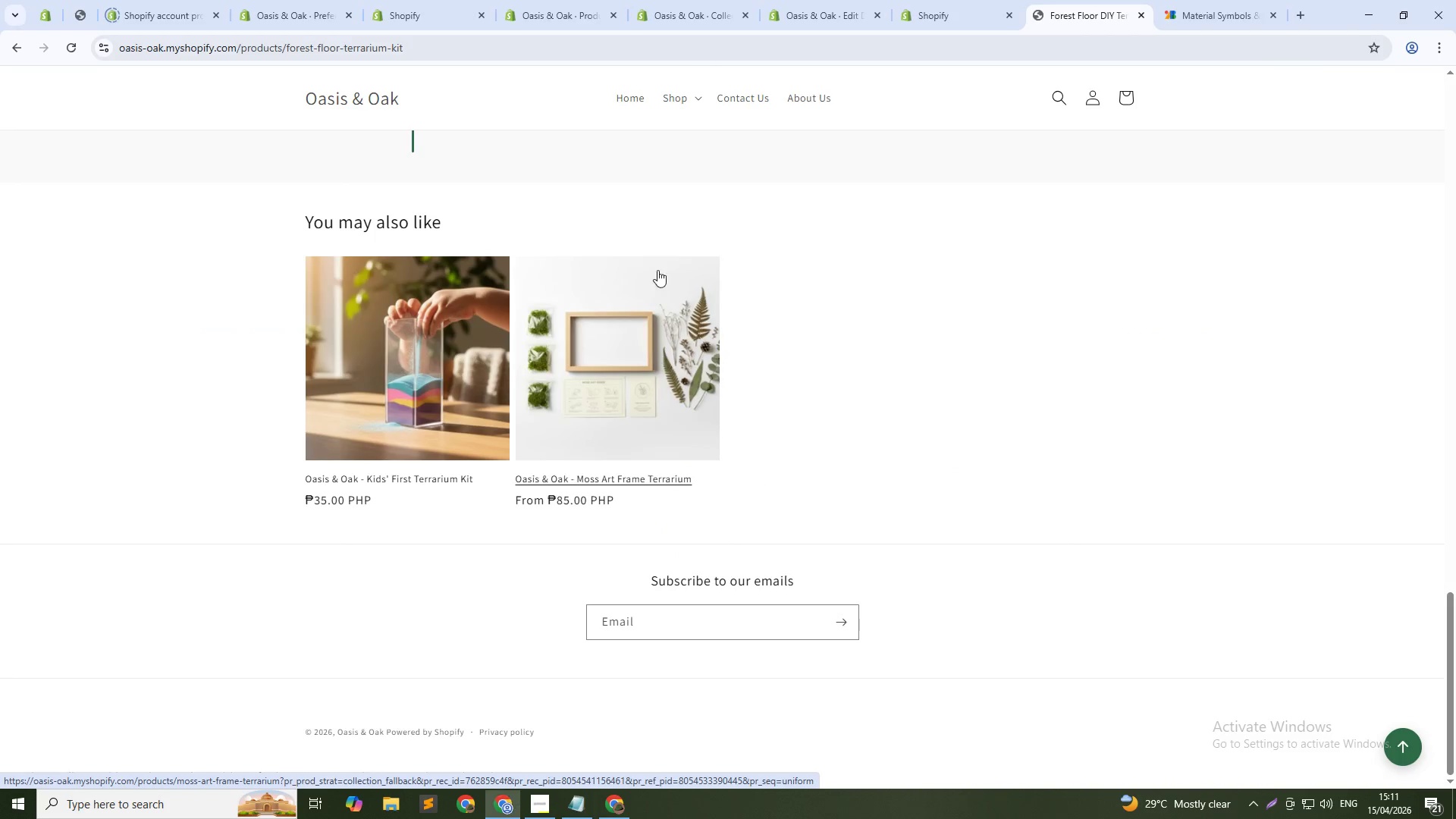 
left_click([960, 0])
 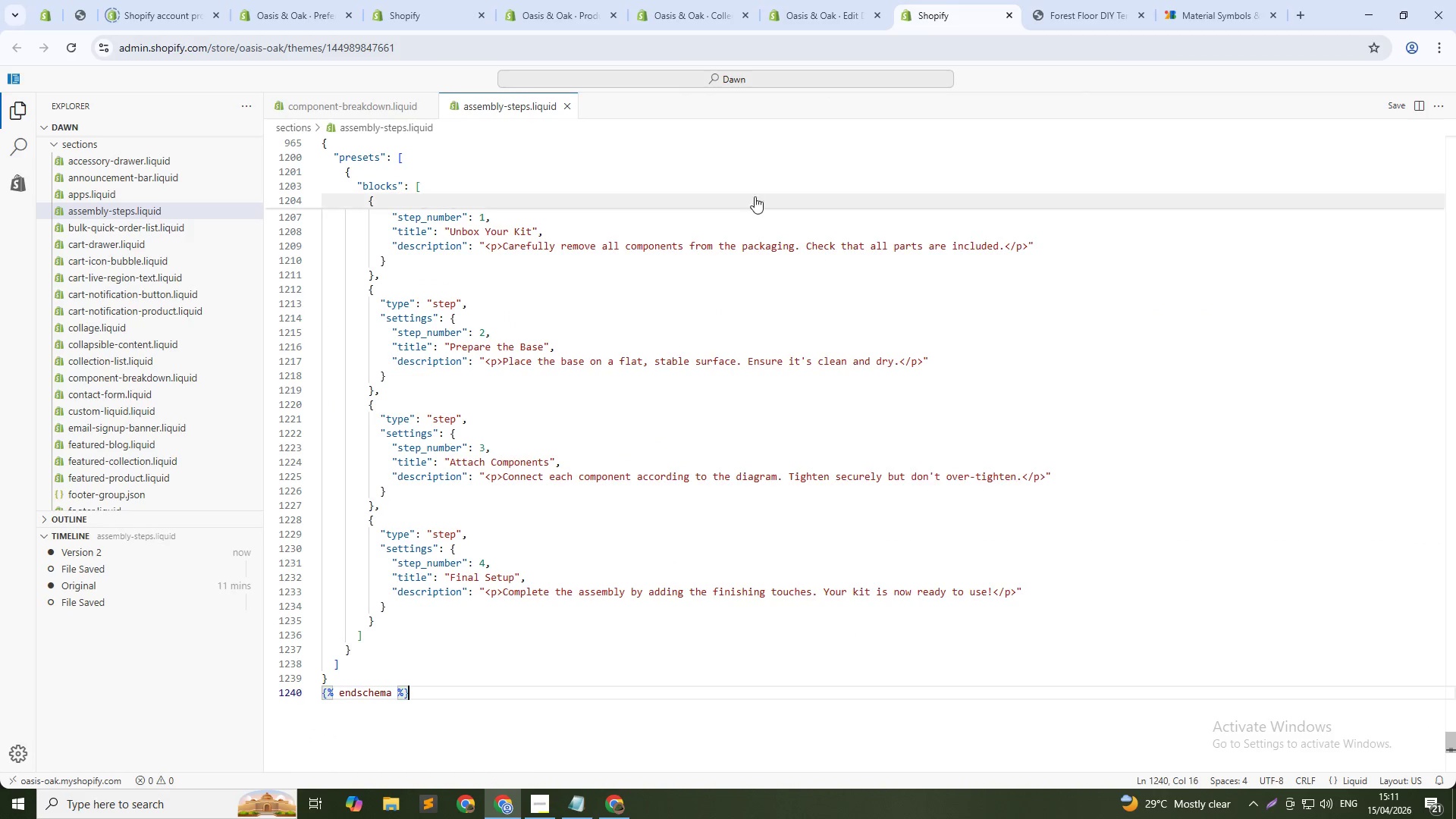 
left_click([403, 103])
 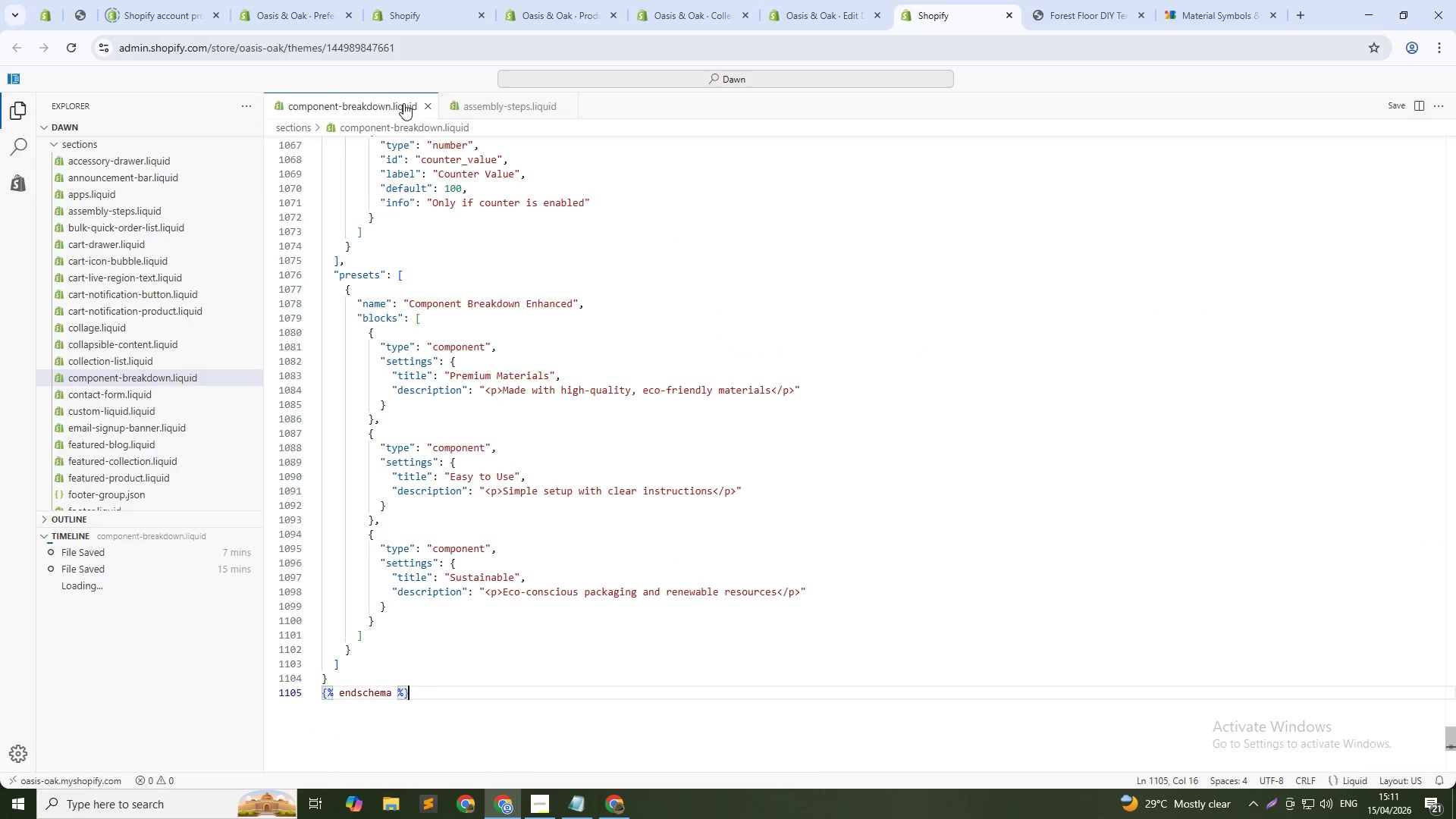 
key(Alt+AltLeft)
 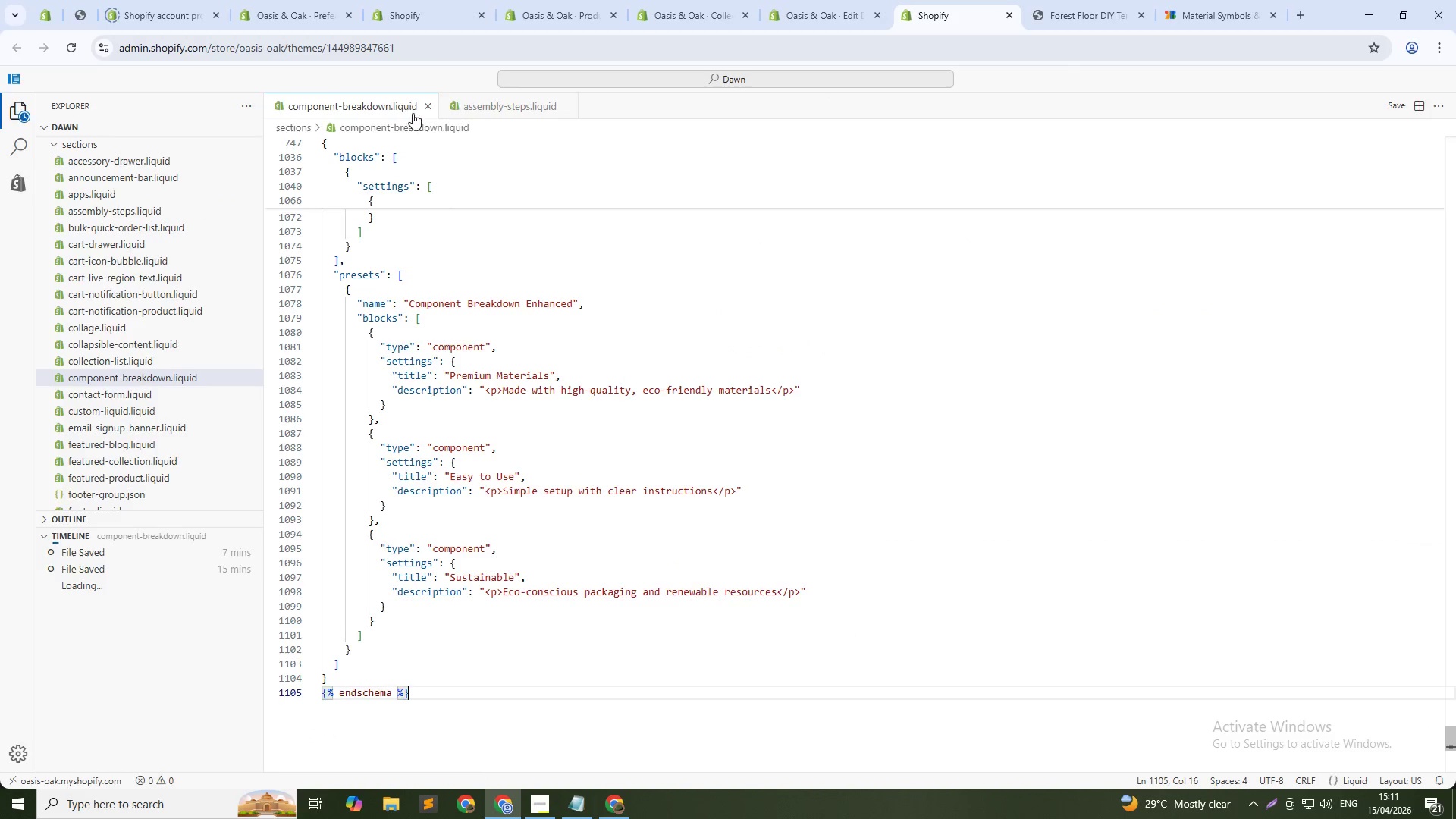 
key(Alt+Tab)